 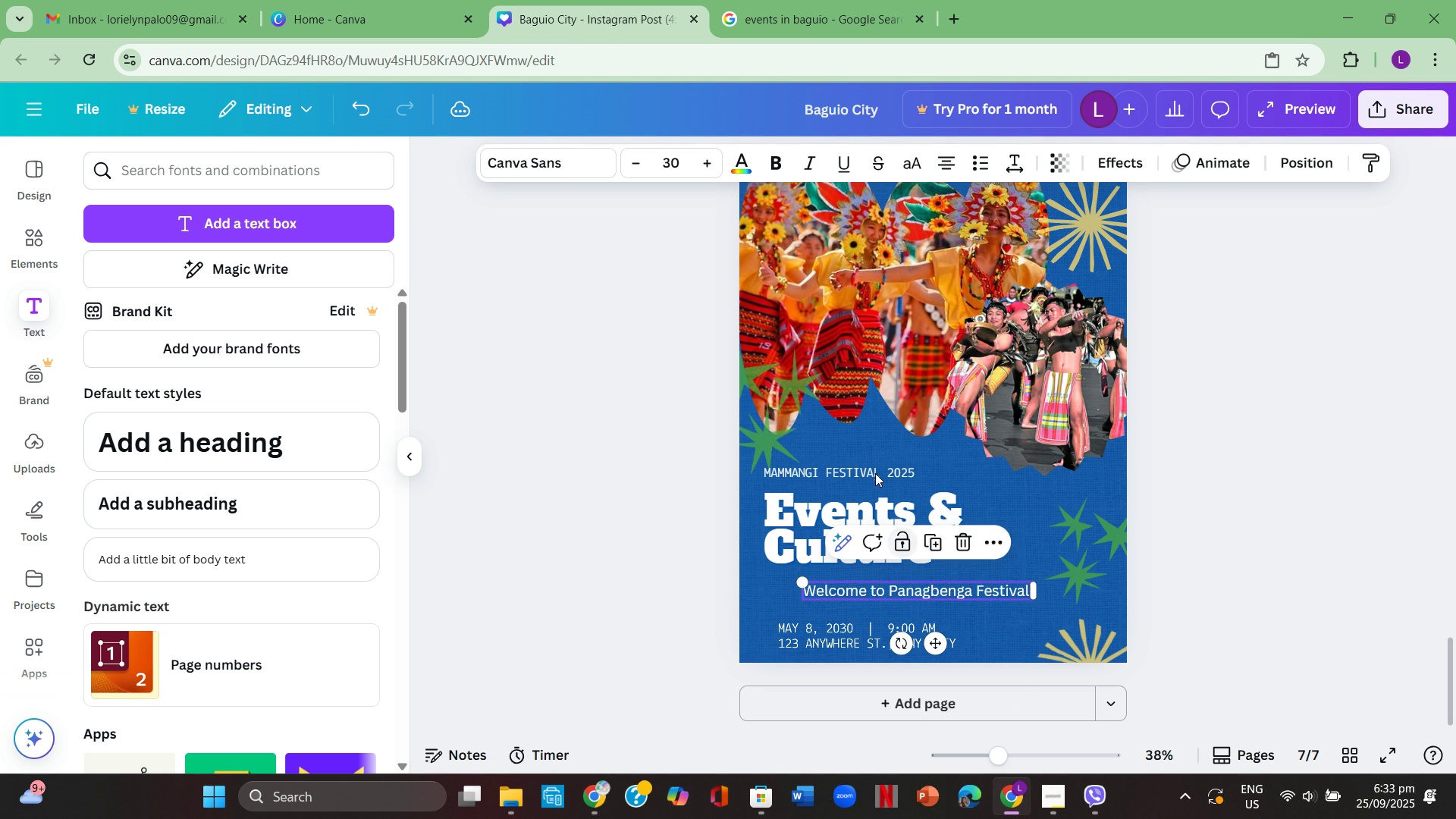 
left_click([1018, 533])
 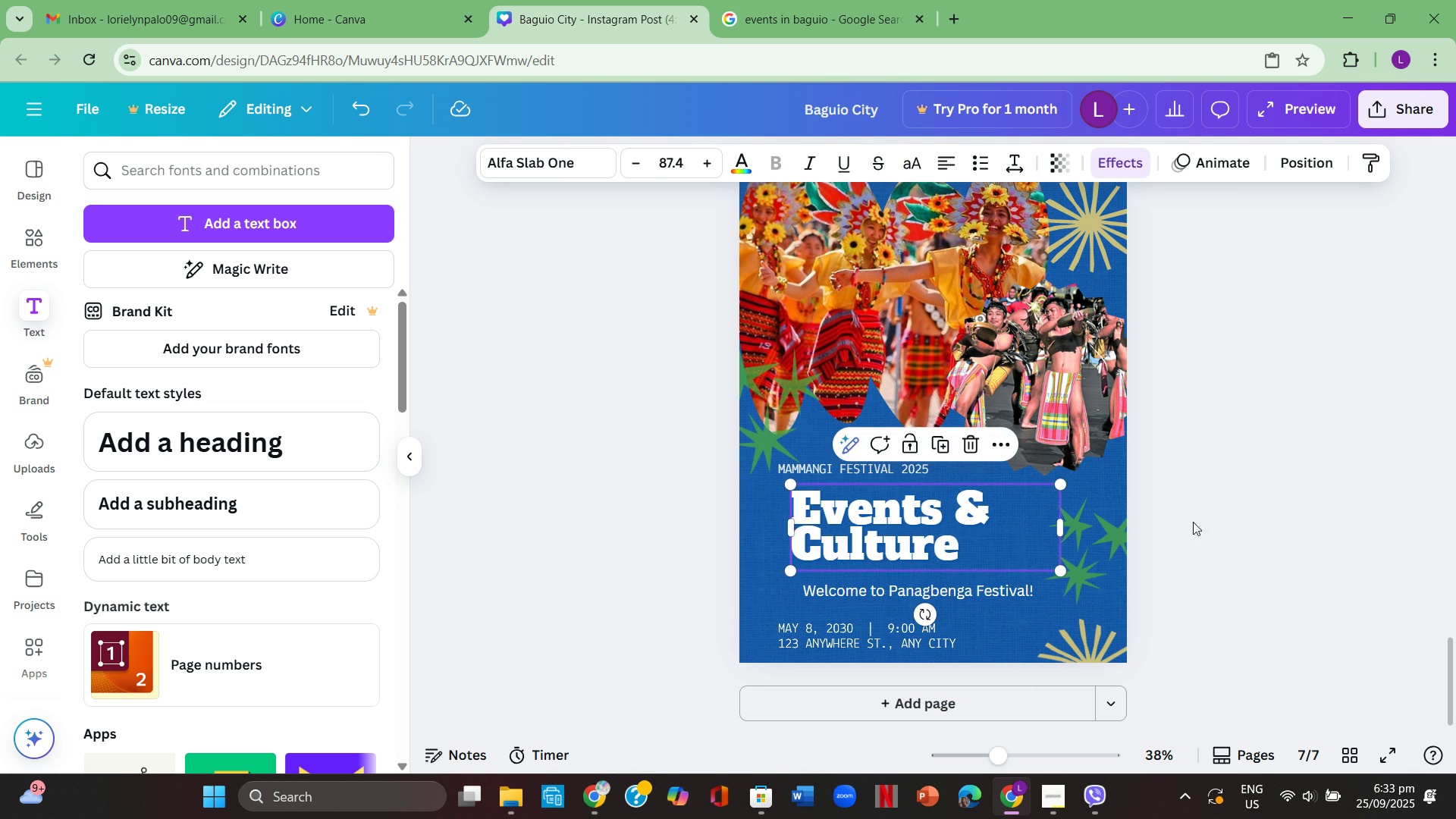 
left_click([1217, 523])
 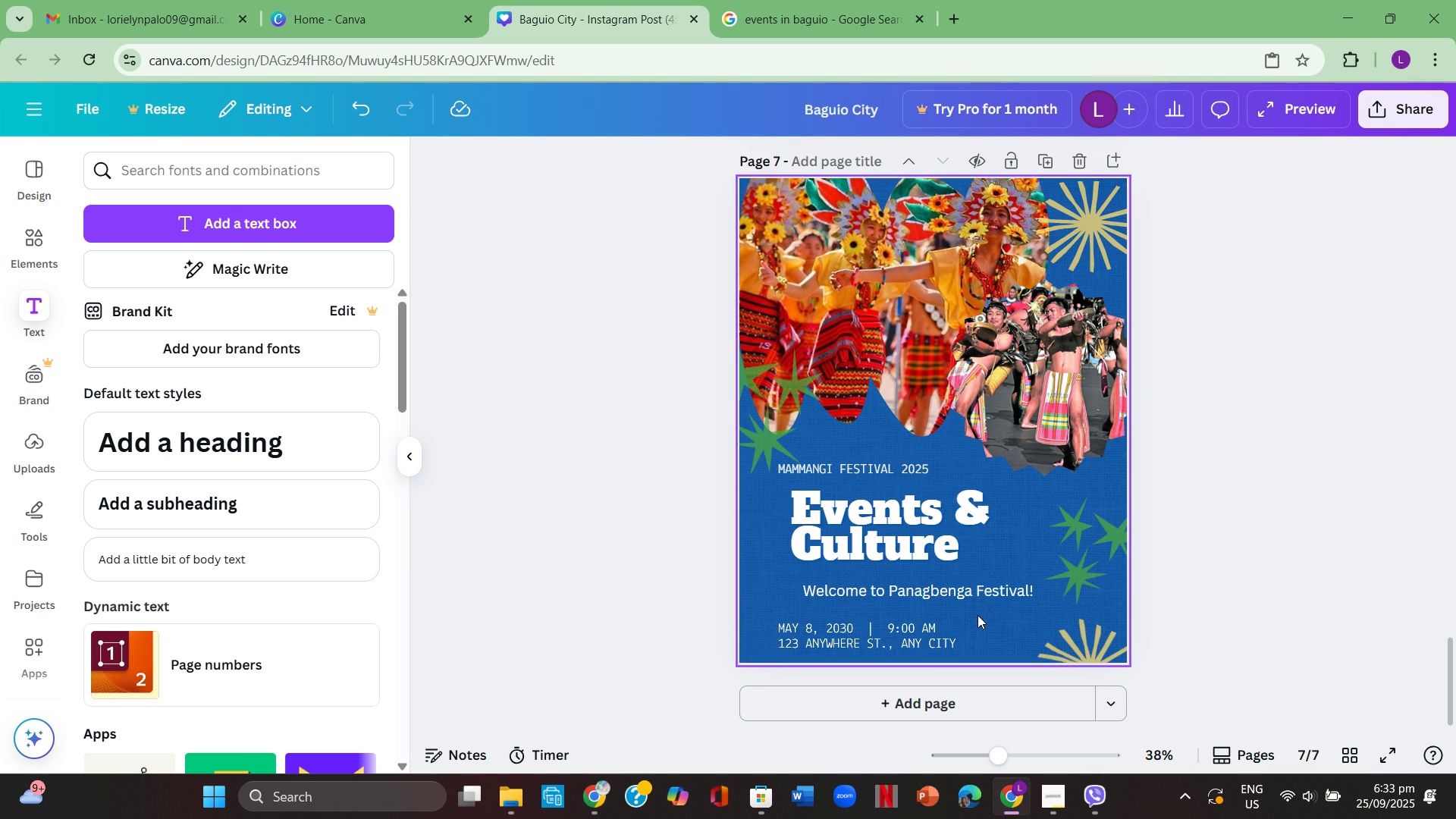 
mouse_move([992, 582])
 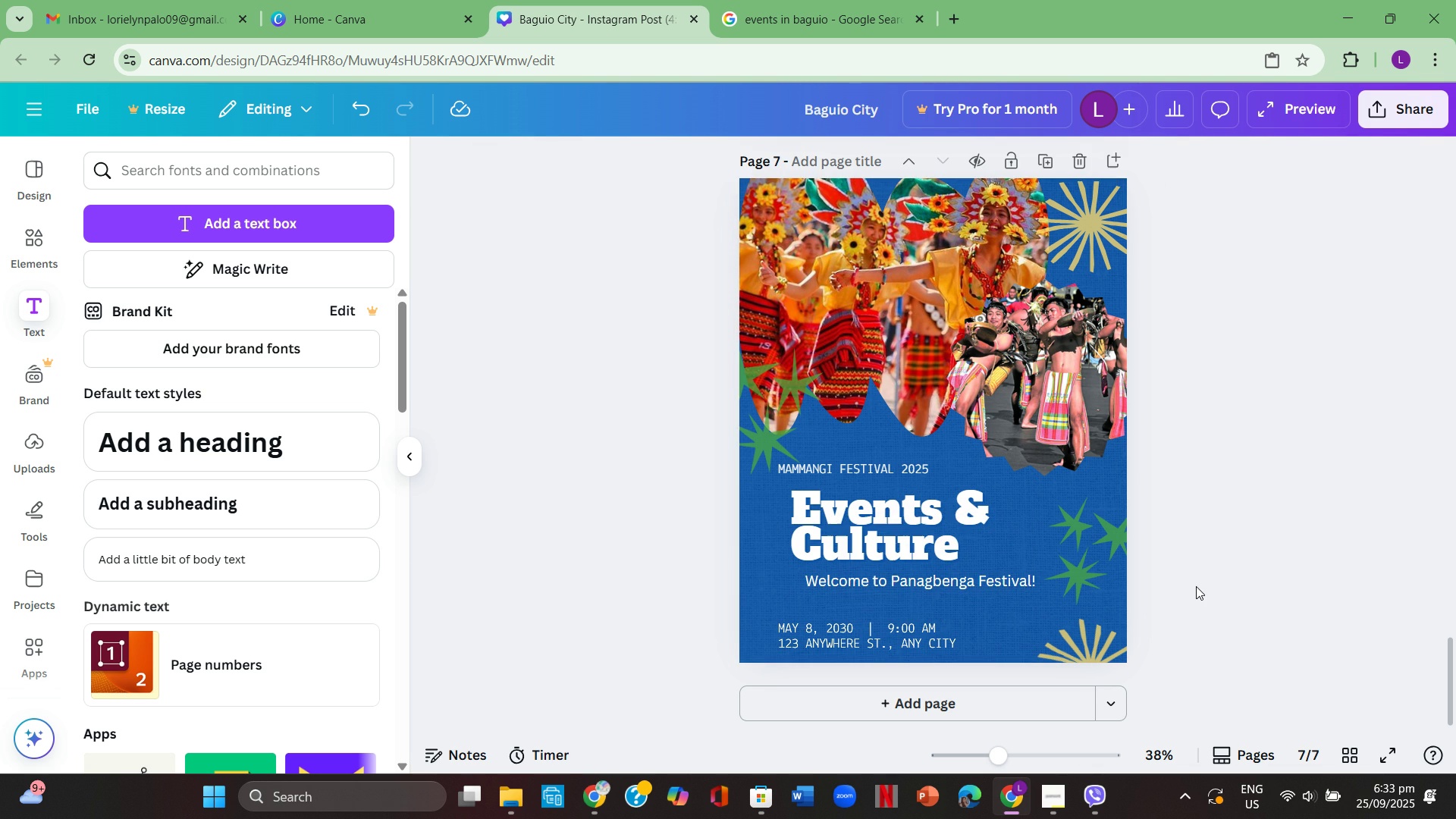 
left_click([1196, 586])
 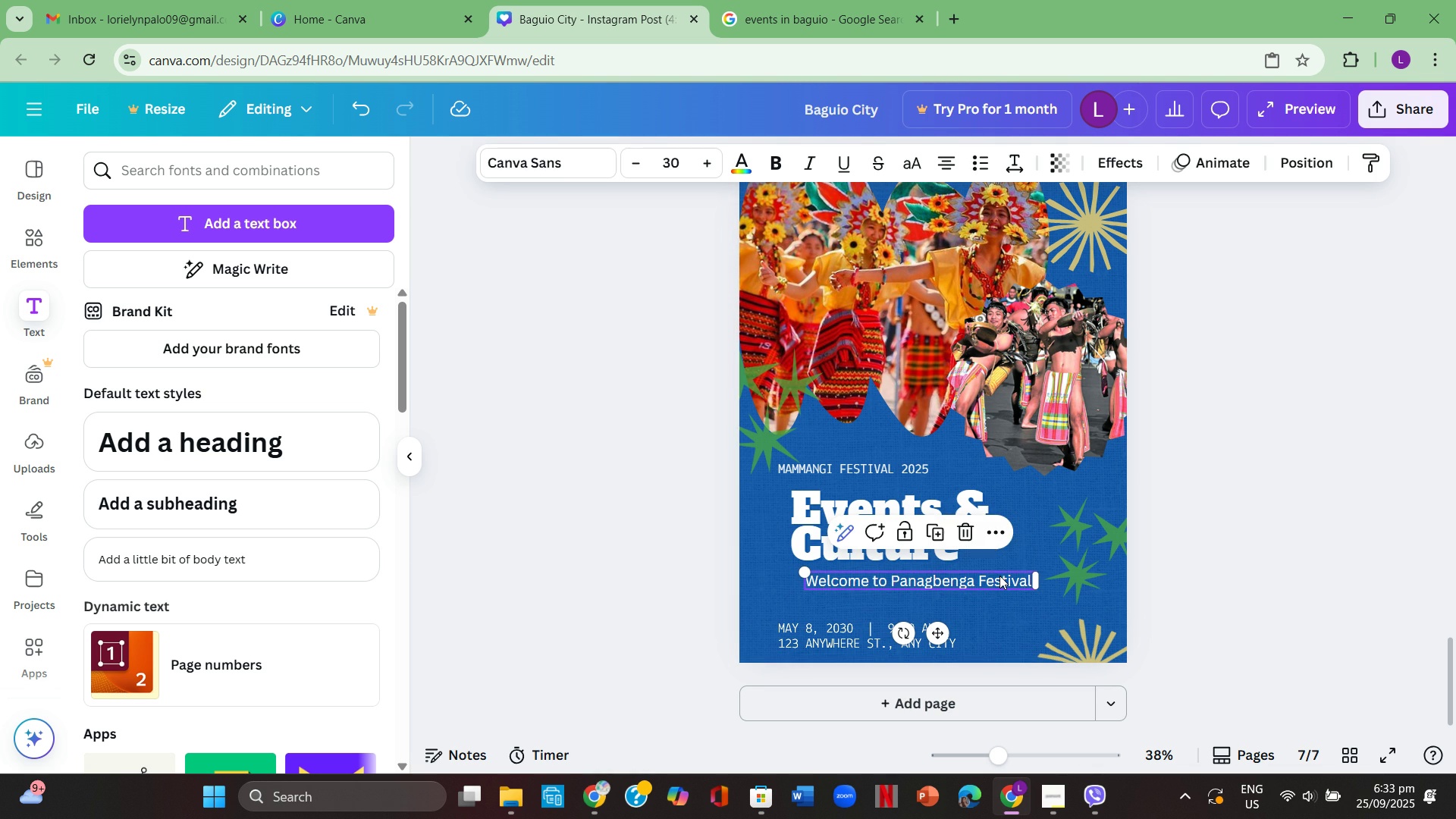 
double_click([999, 576])